 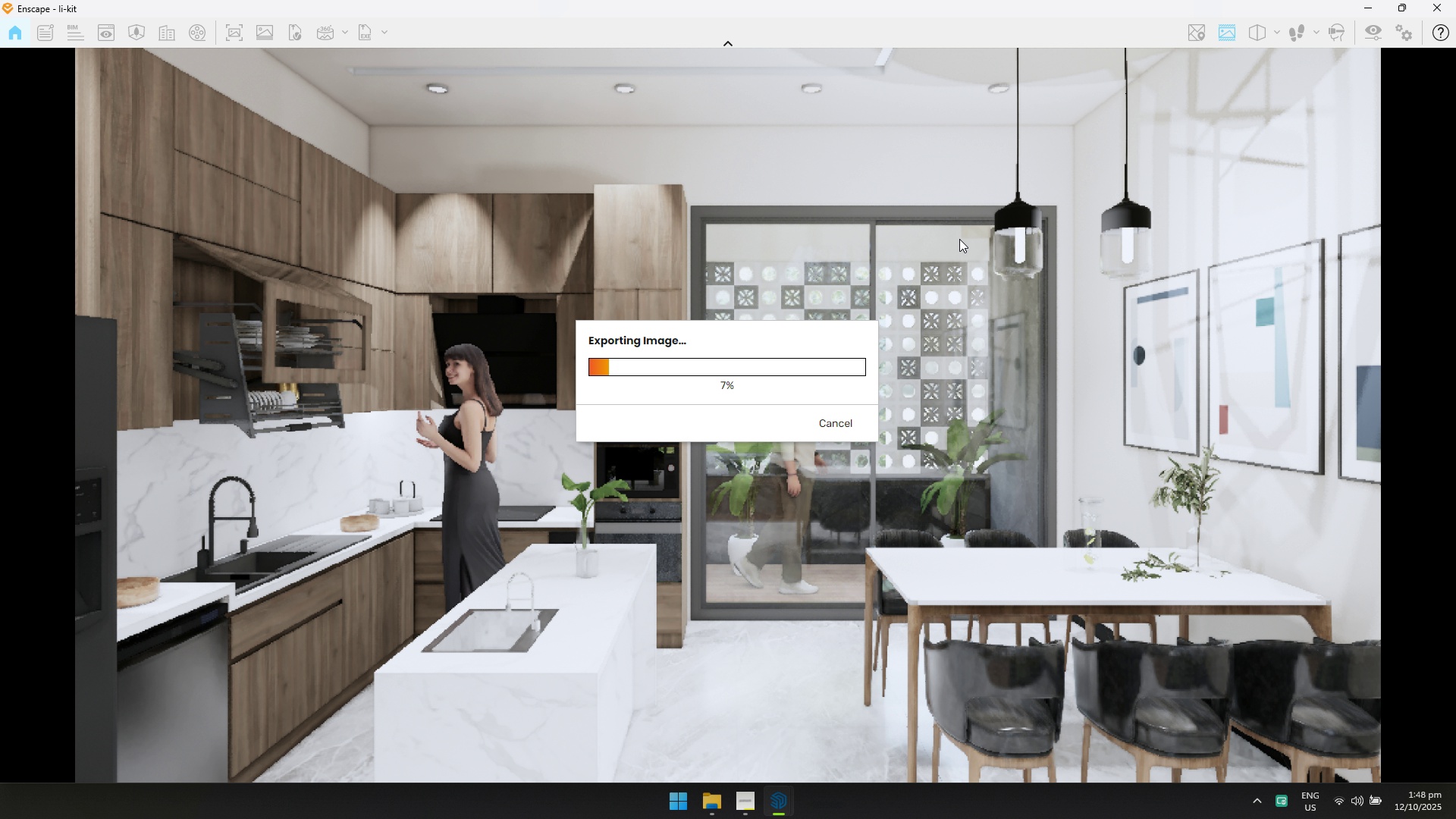 
key(Alt+Tab)
 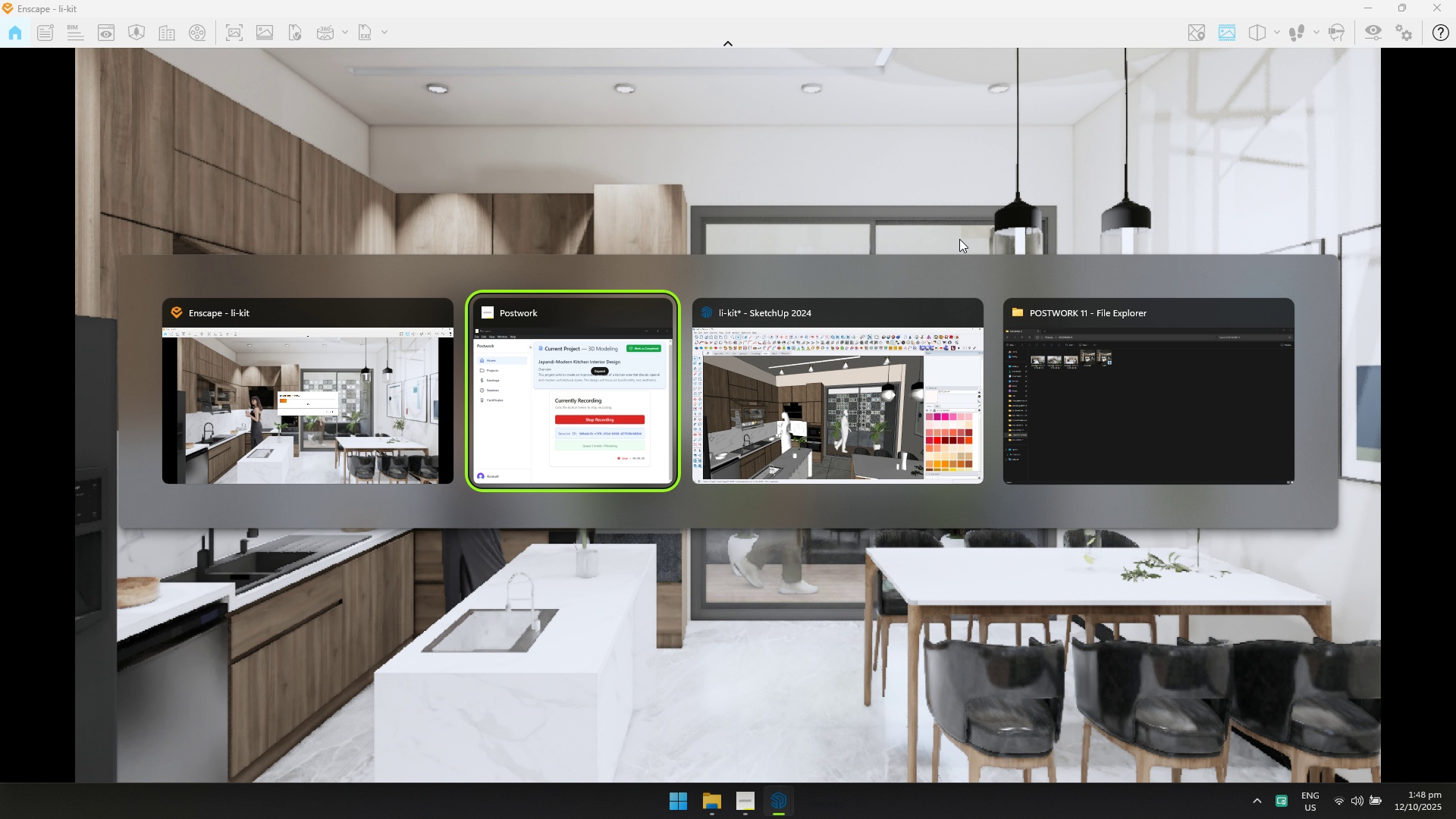 
key(Alt+Tab)
 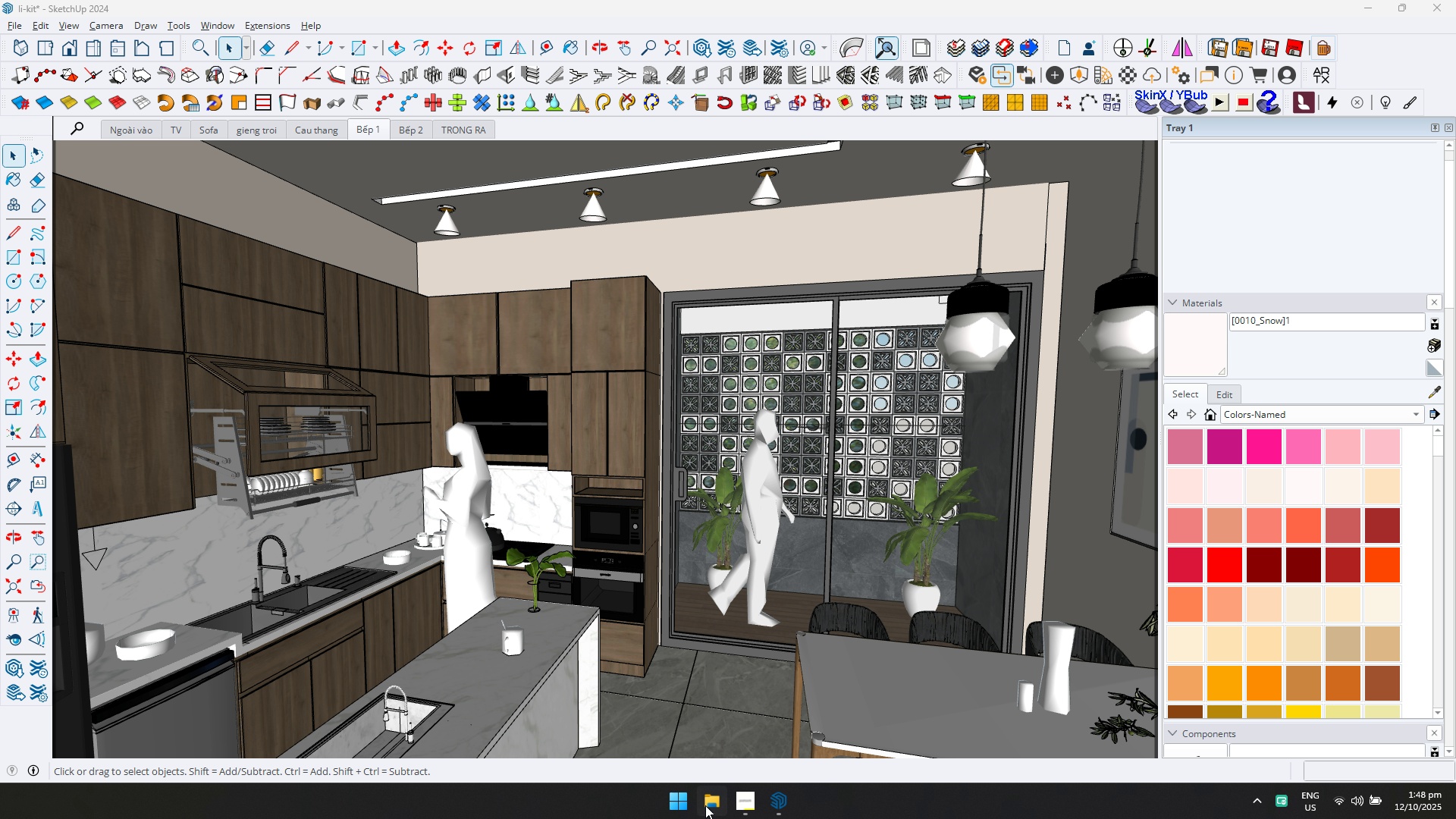 
double_click([196, 174])
 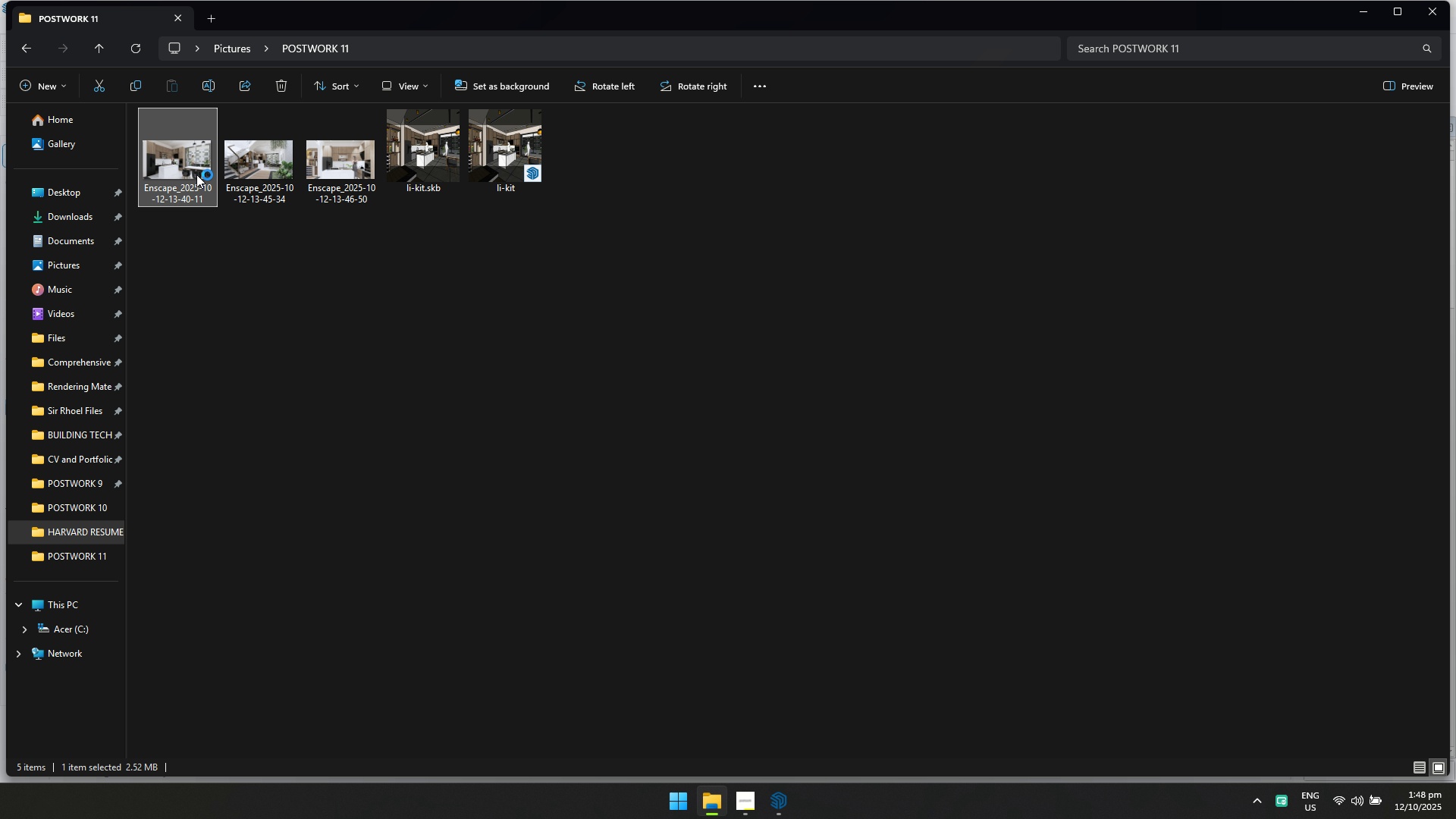 
triple_click([196, 174])
 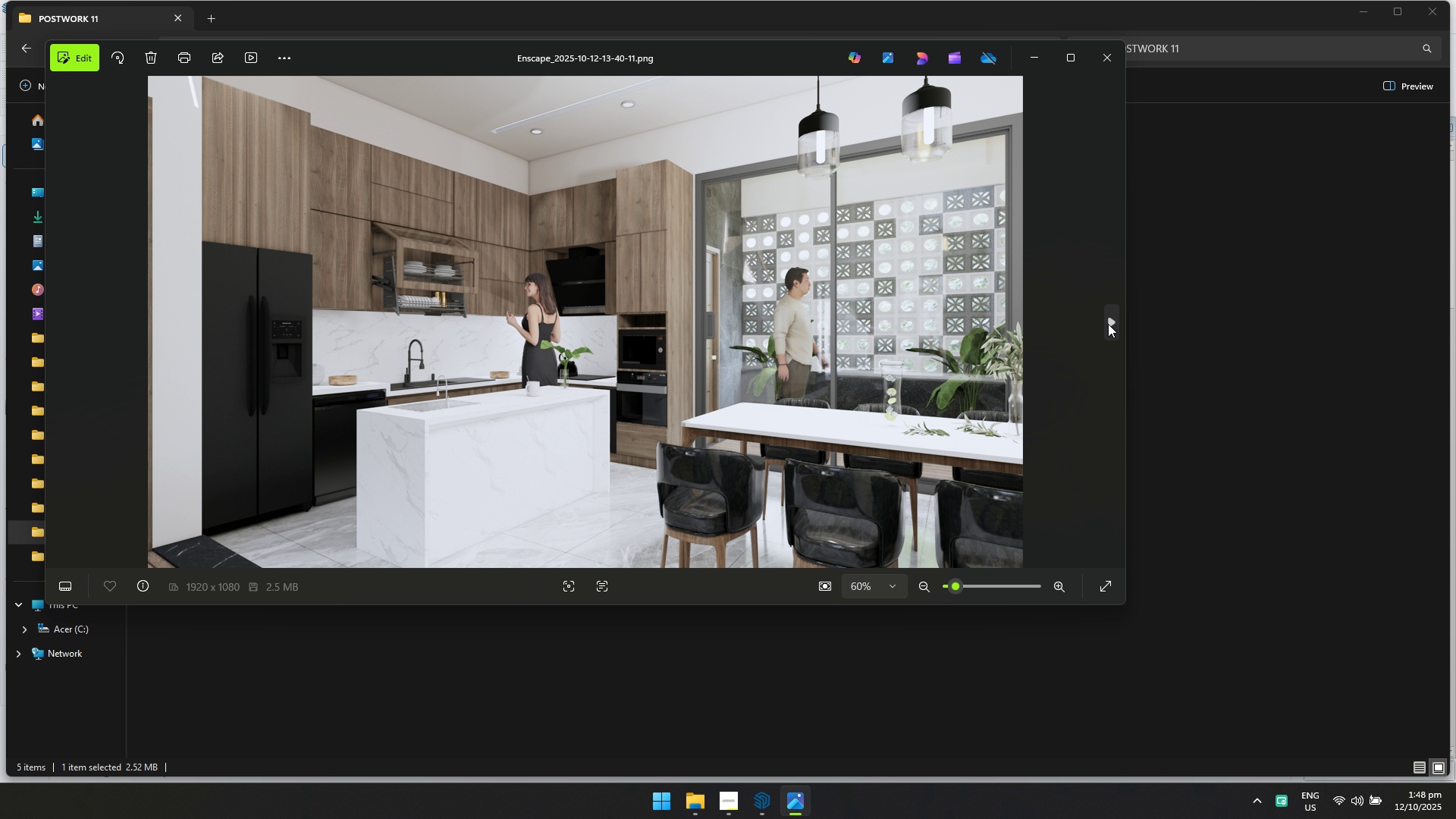 
left_click([1116, 319])
 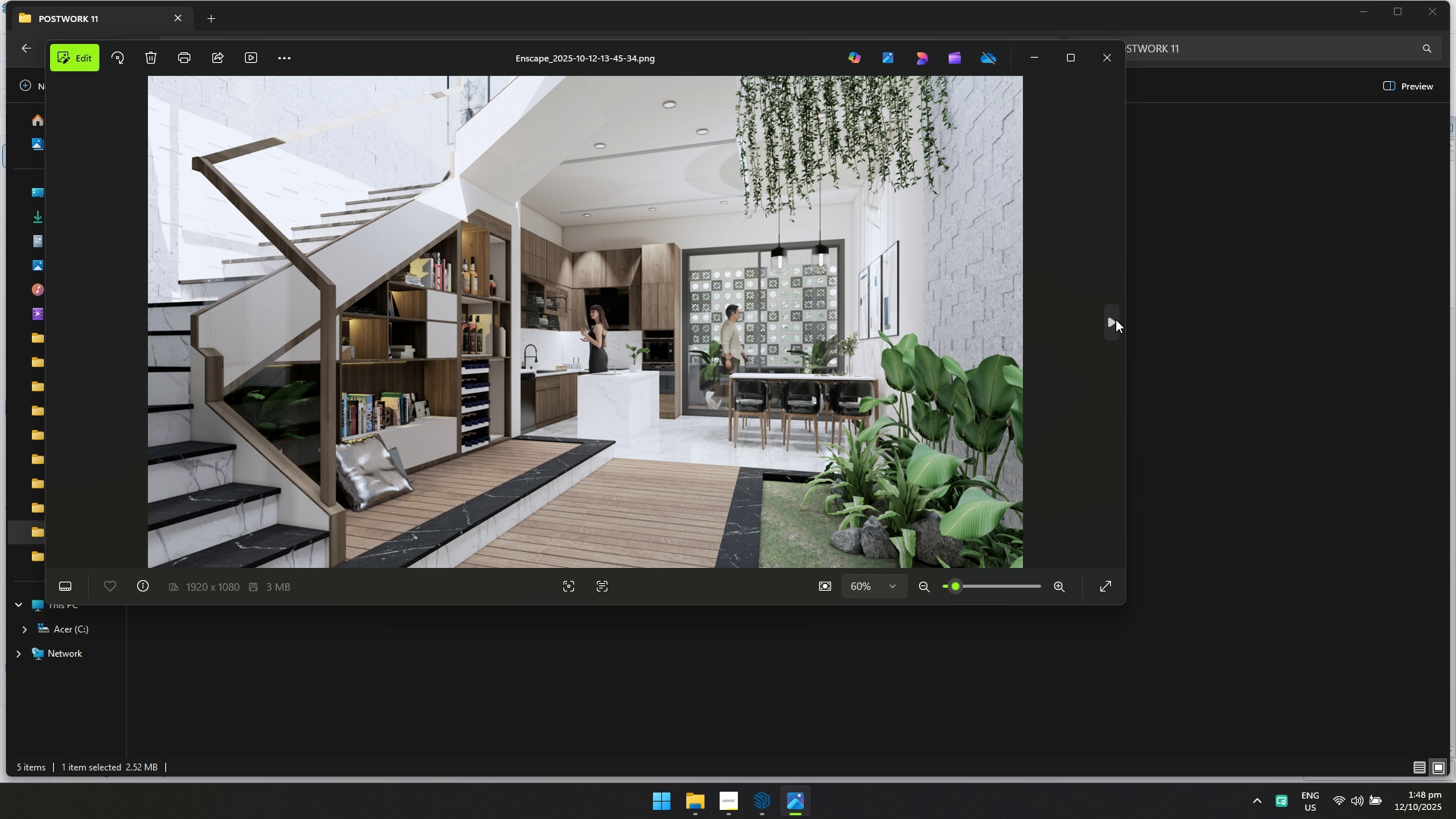 
left_click([1116, 319])
 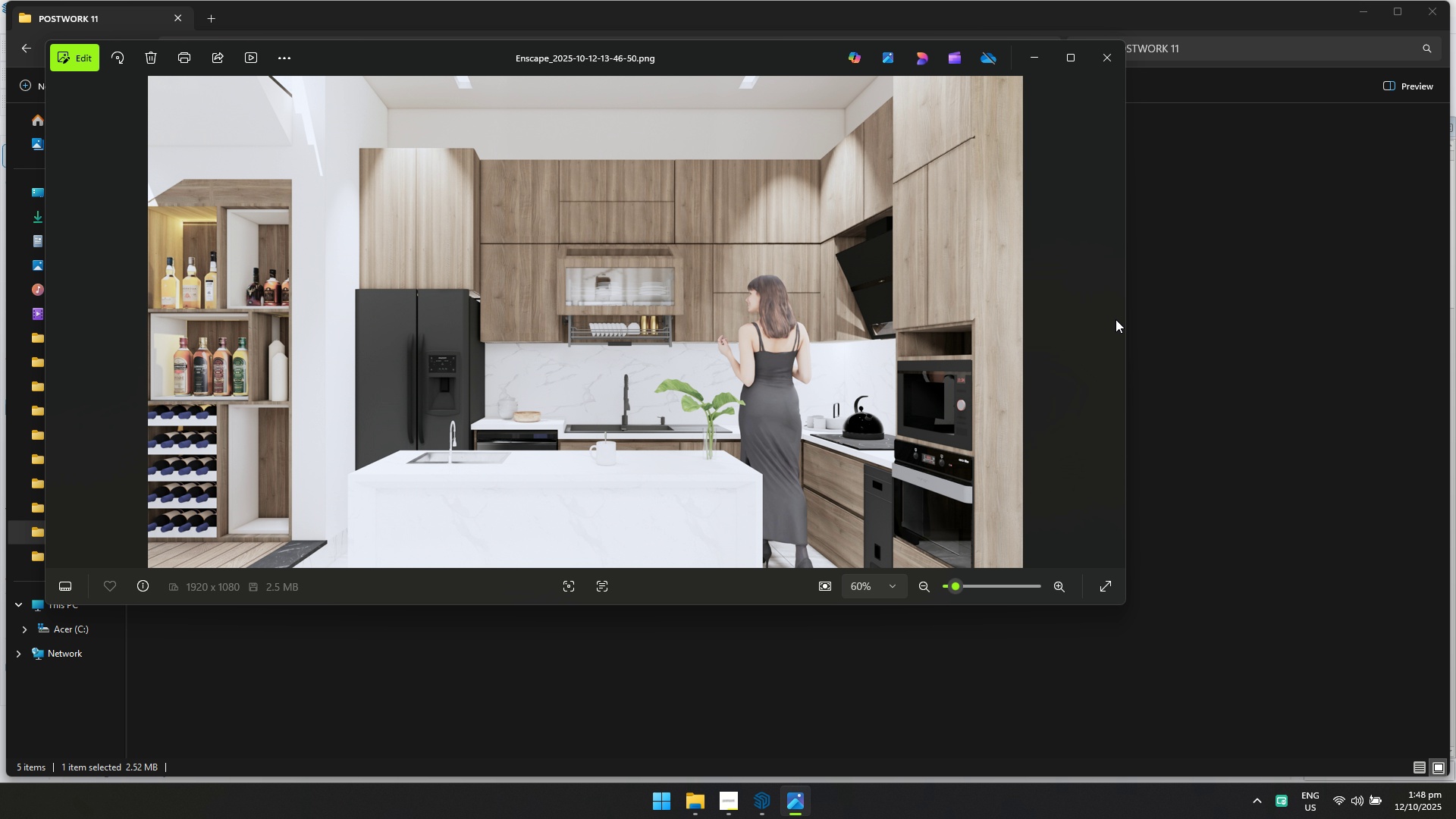 
left_click([1116, 319])
 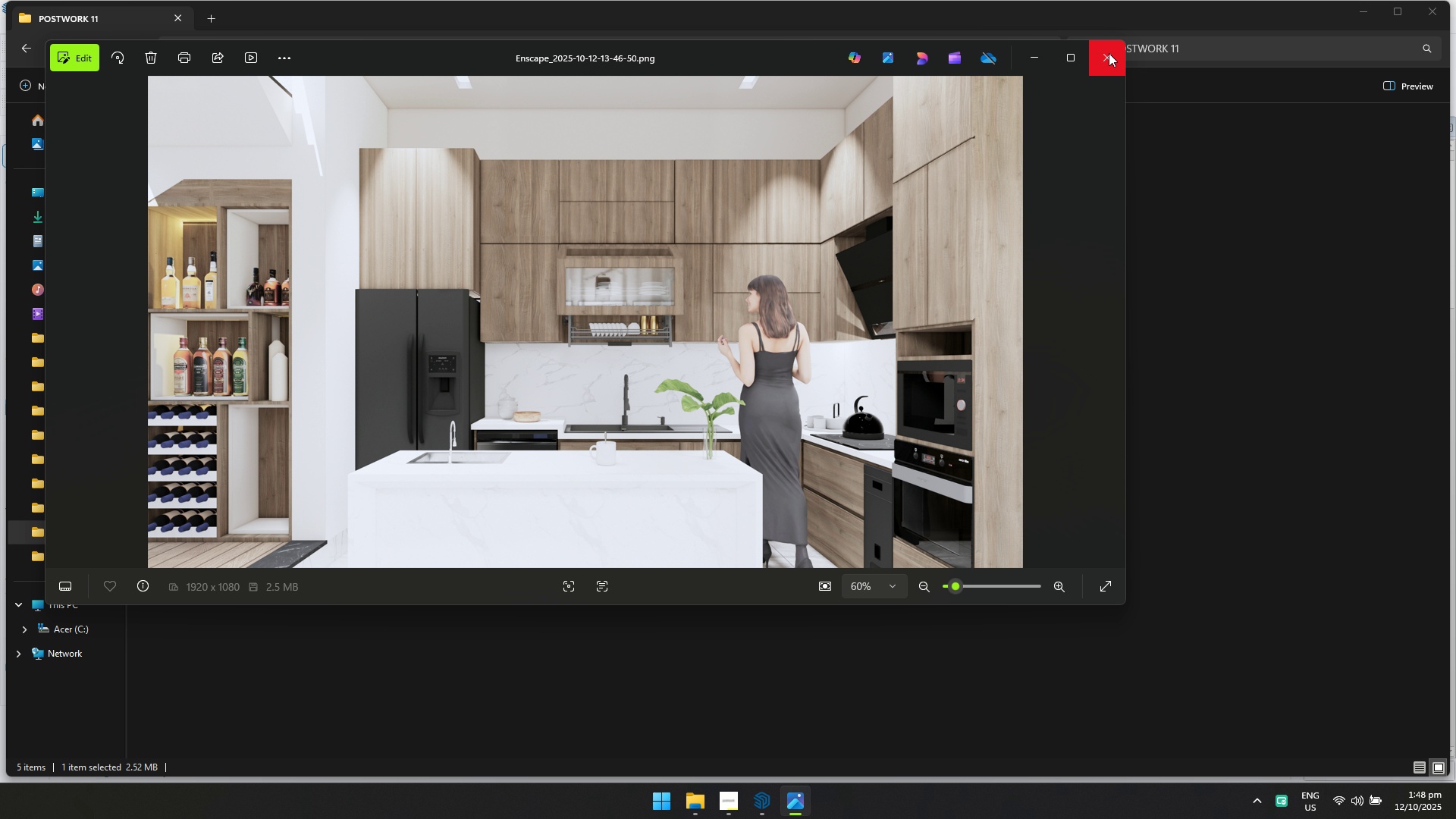 
left_click([1109, 53])
 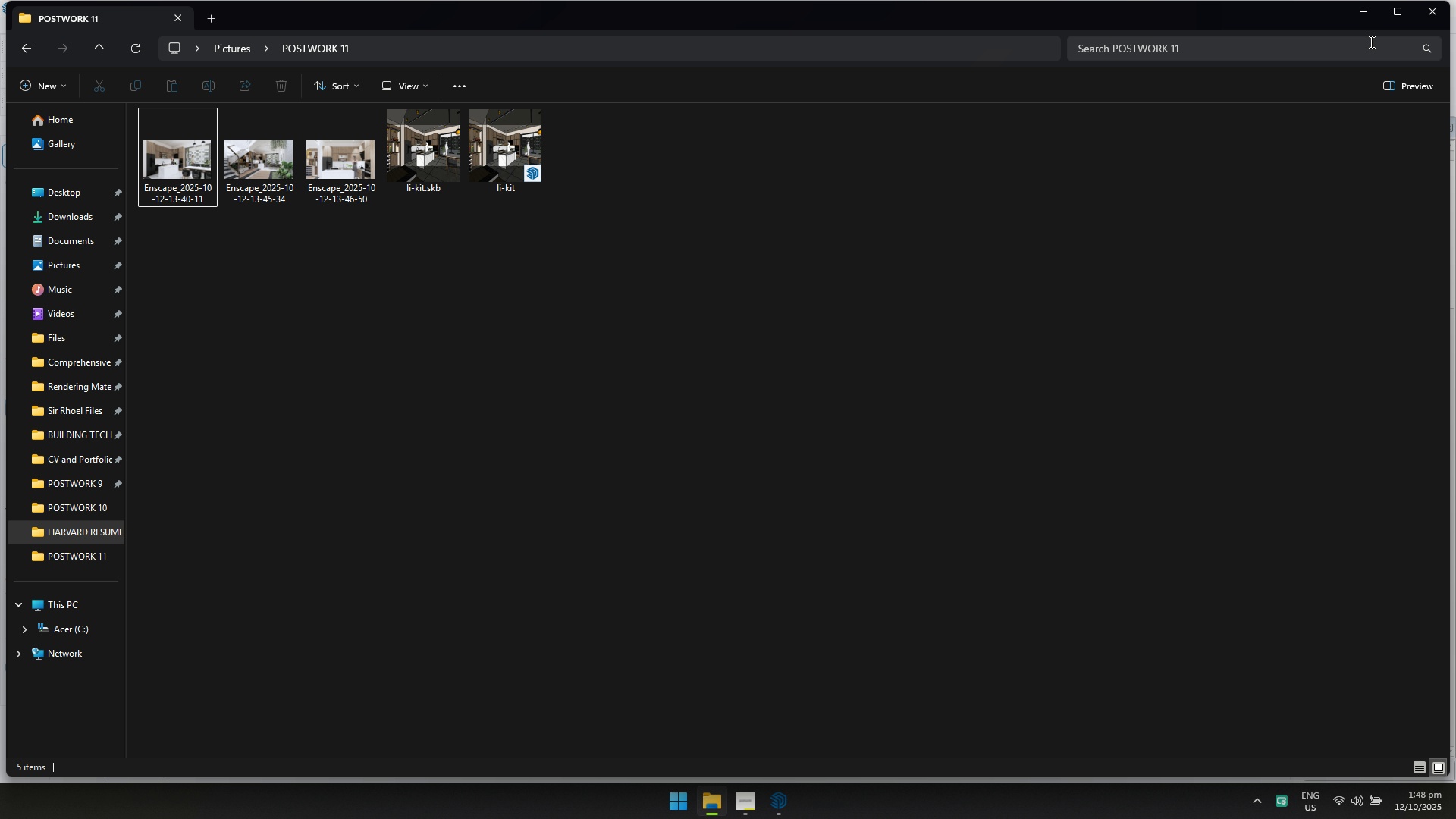 
left_click([1366, 8])
 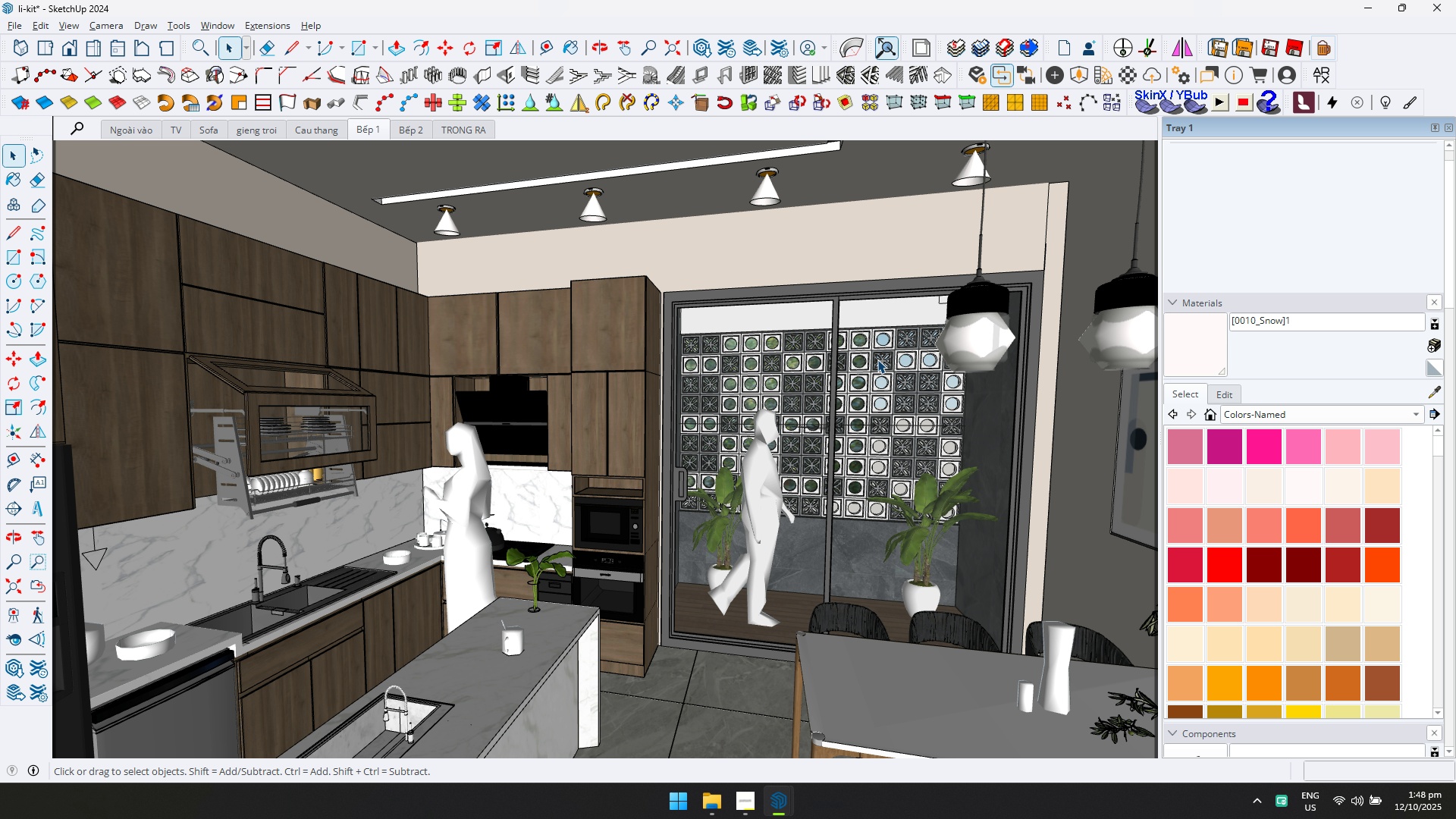 
key(Alt+Tab)
 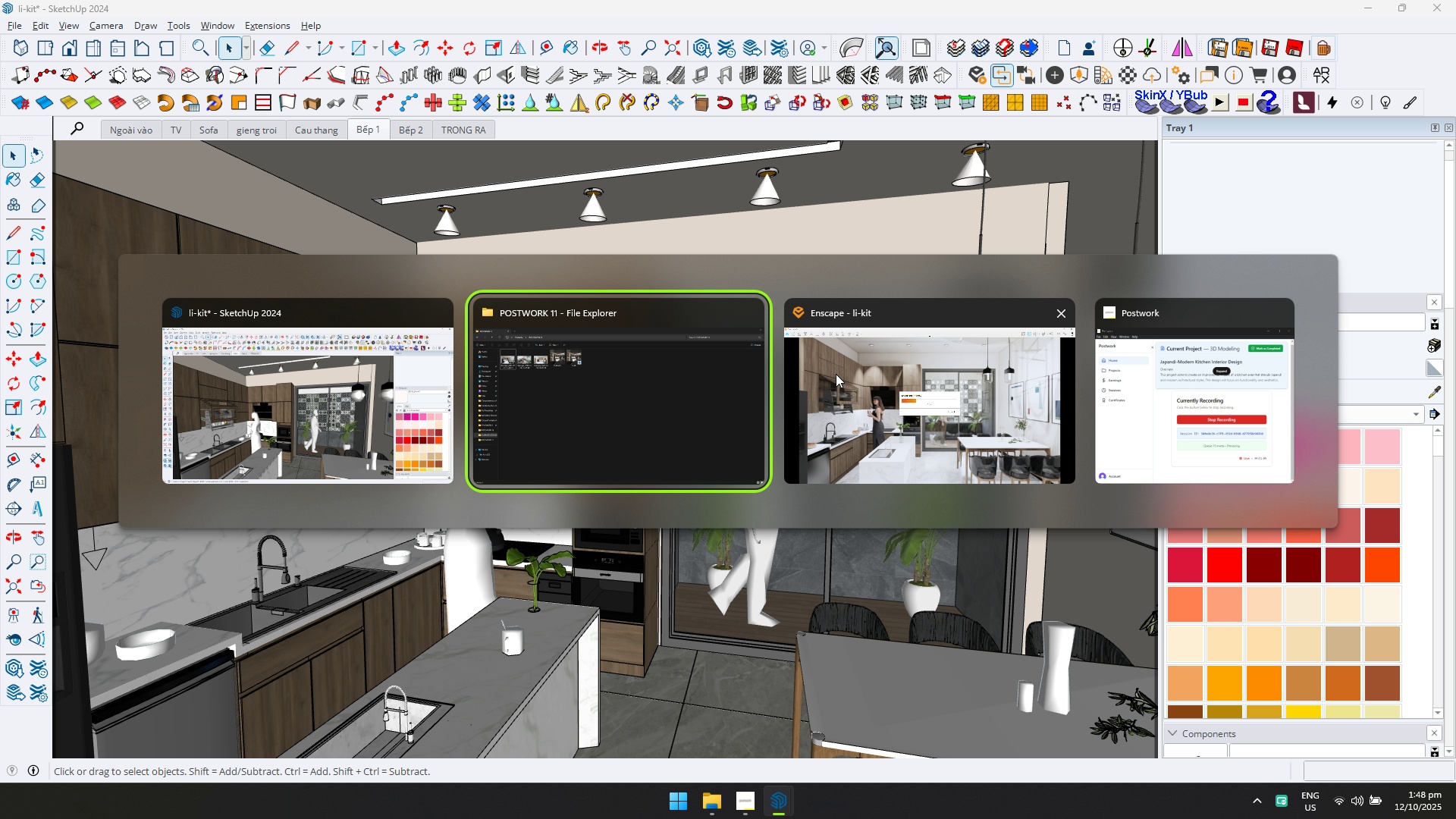 
key(Alt+Tab)
 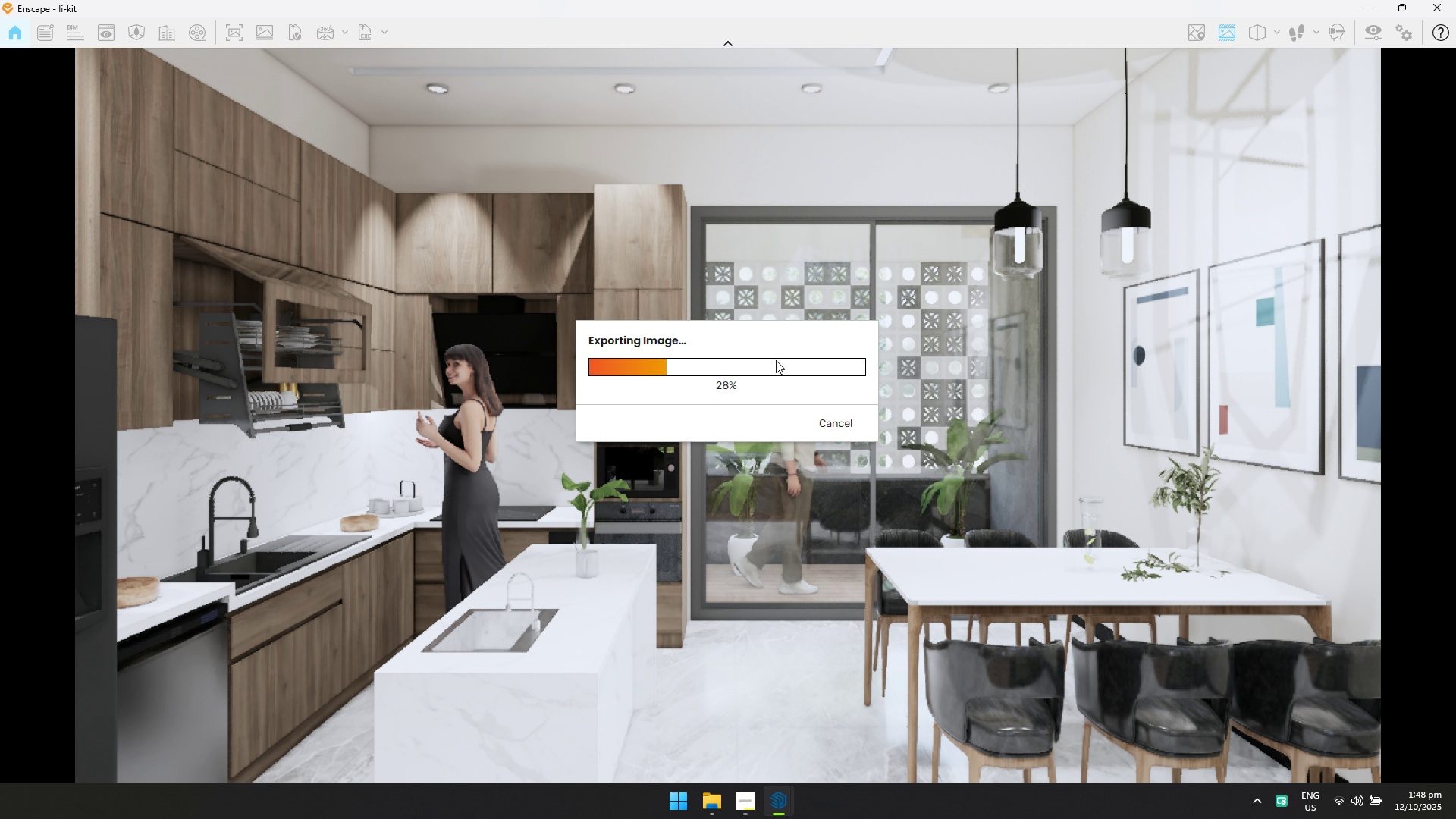 
key(Alt+Tab)
 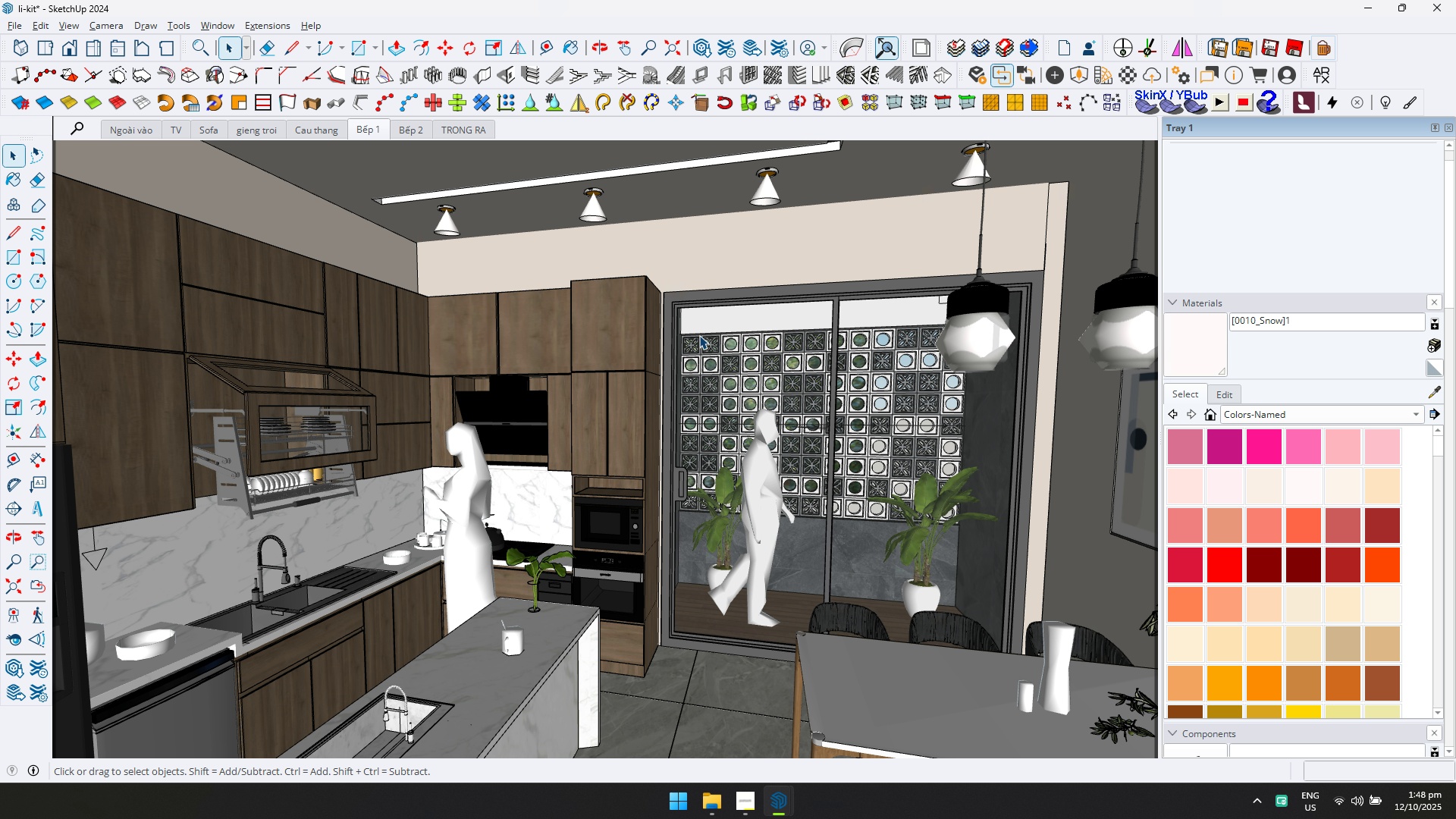 
wait(14.63)
 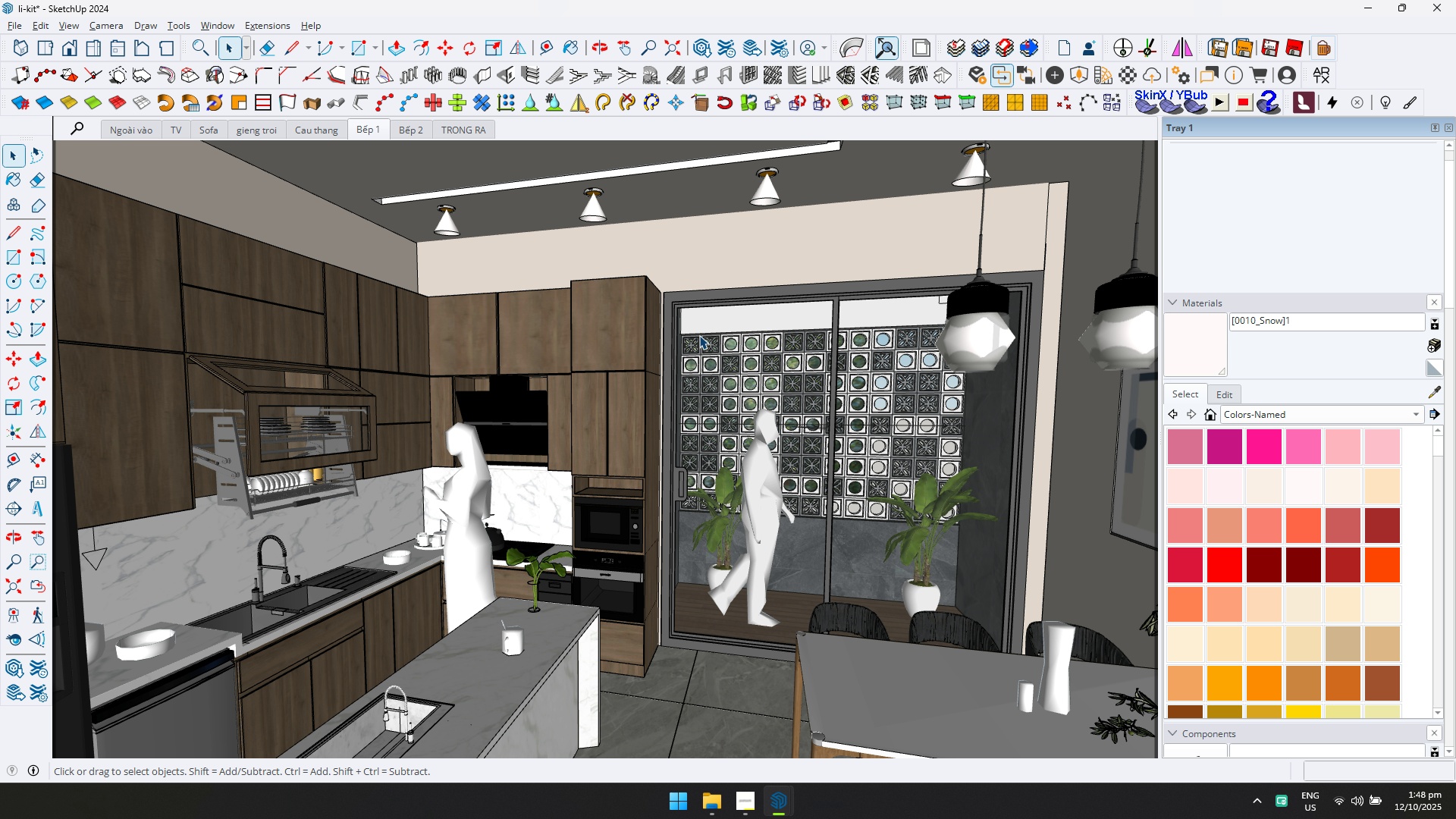 
key(Alt+Tab)
 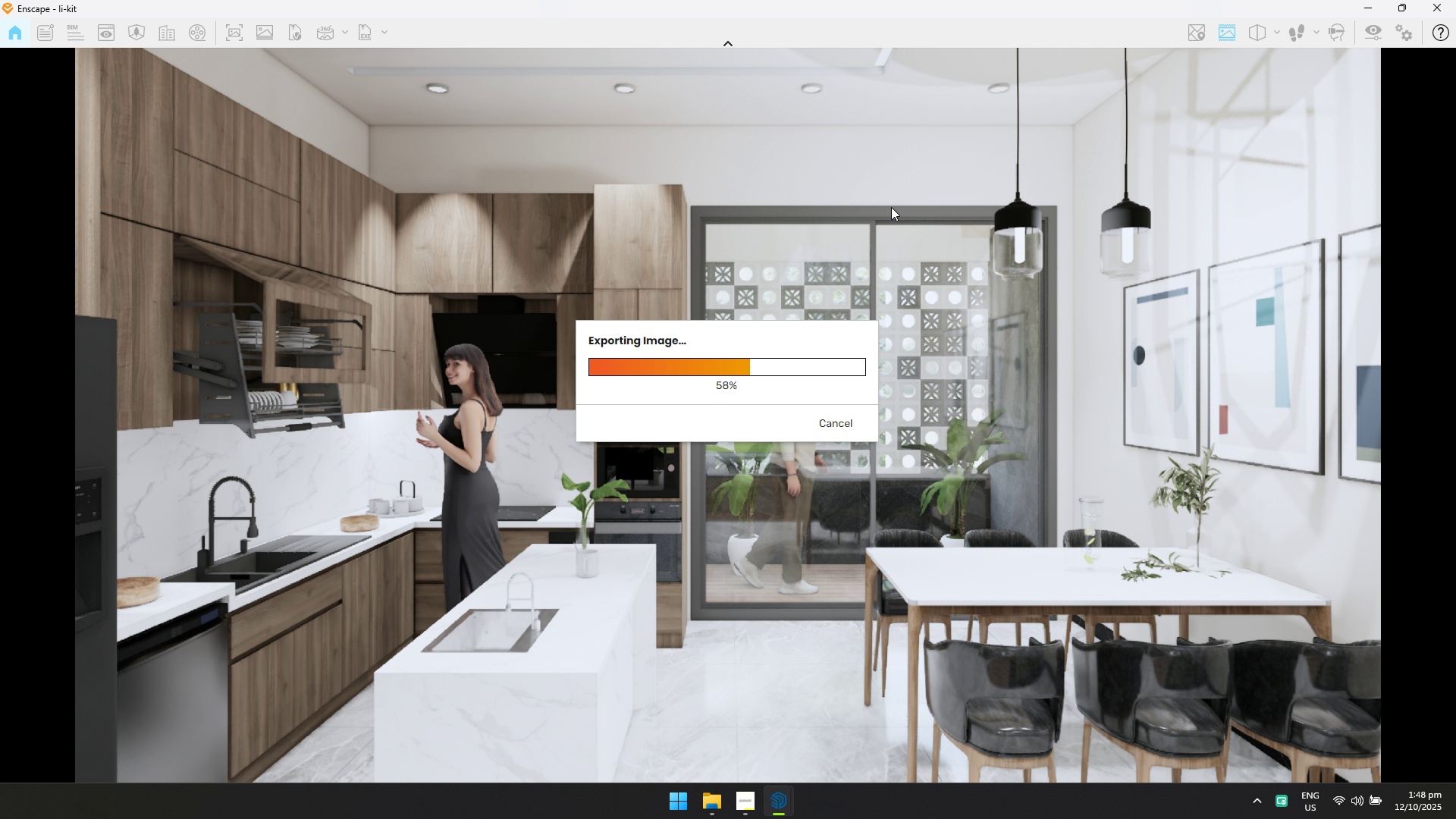 
wait(10.31)
 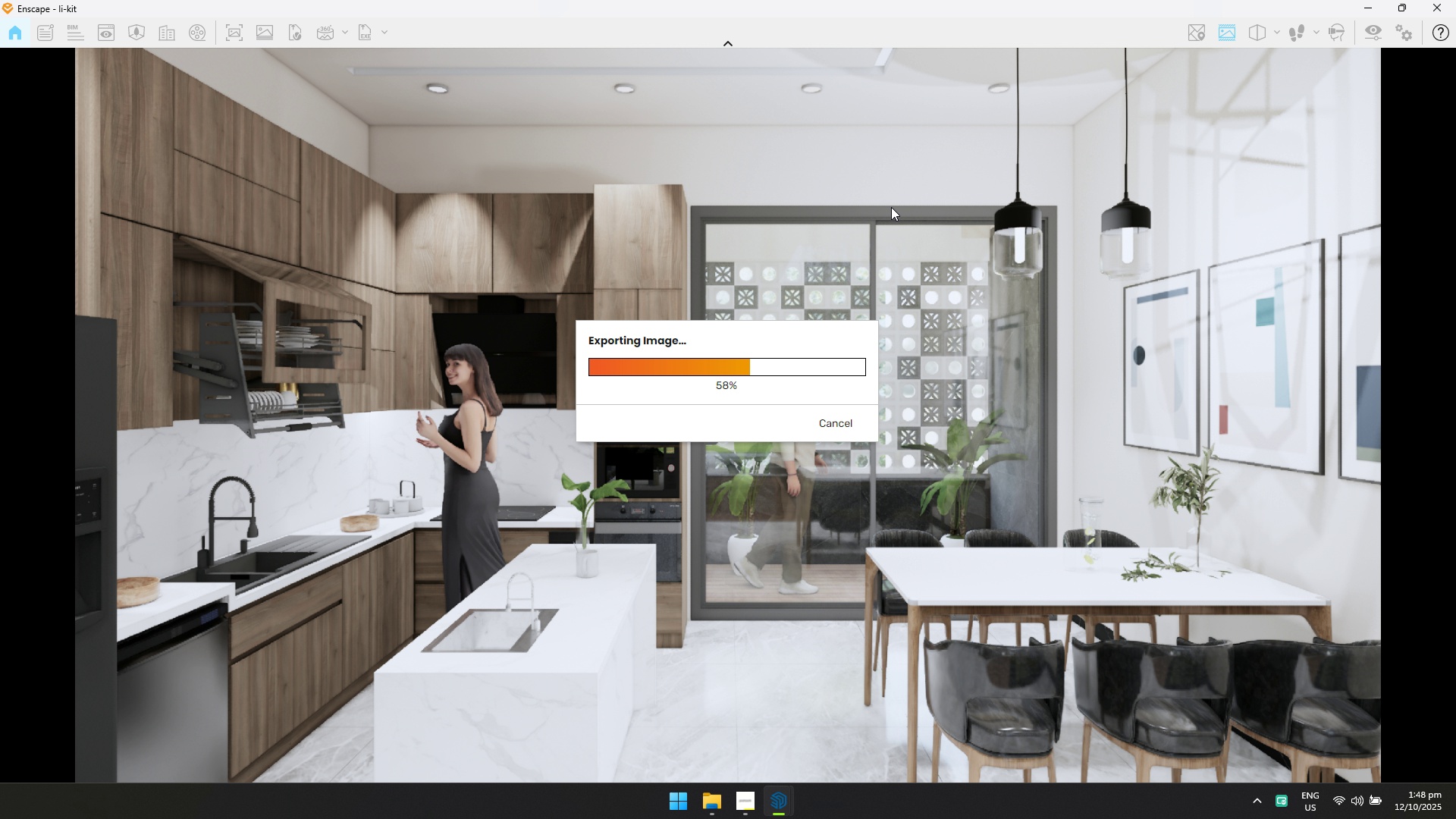 
key(Alt+Tab)
 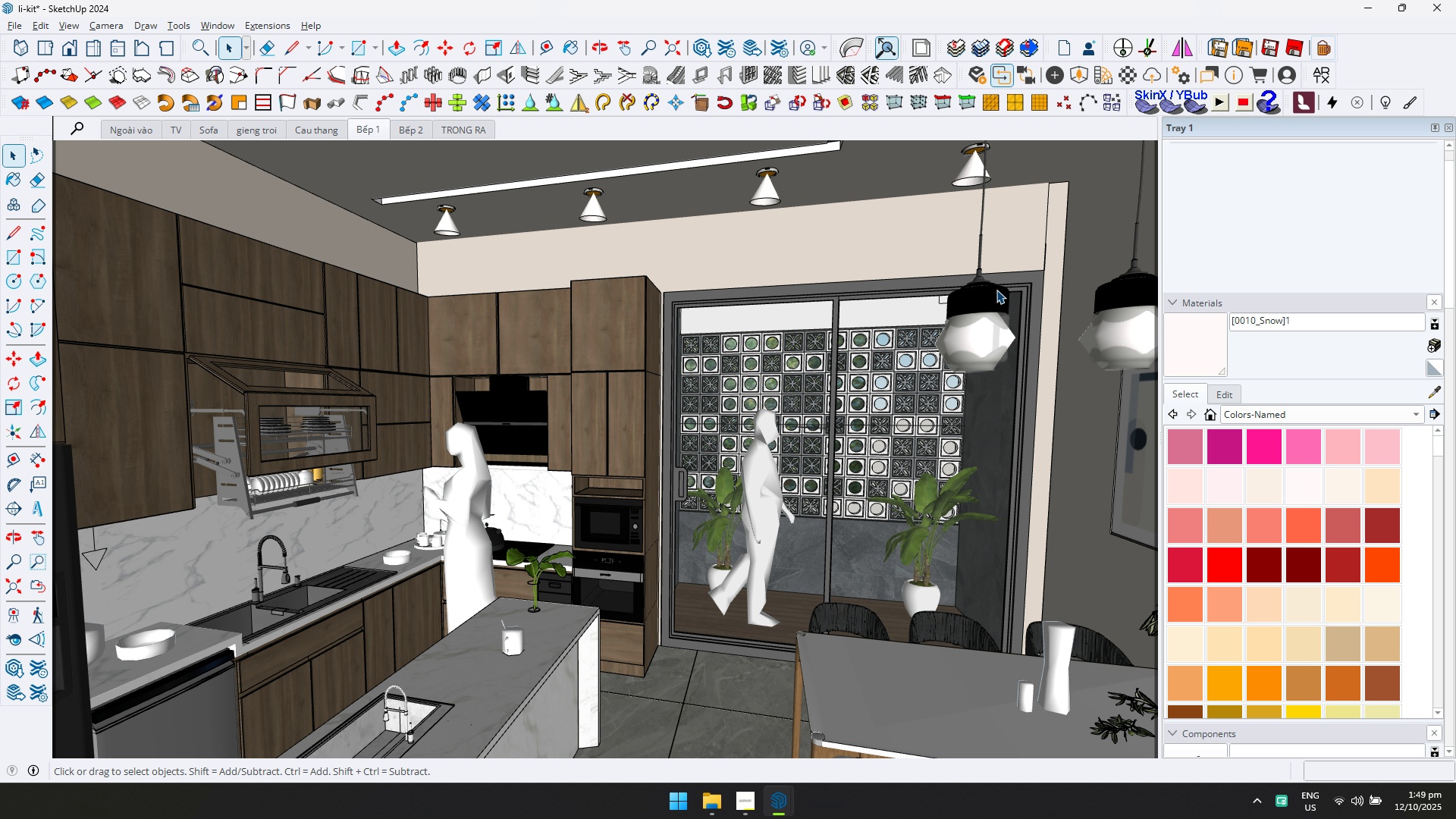 
key(Alt+AltLeft)
 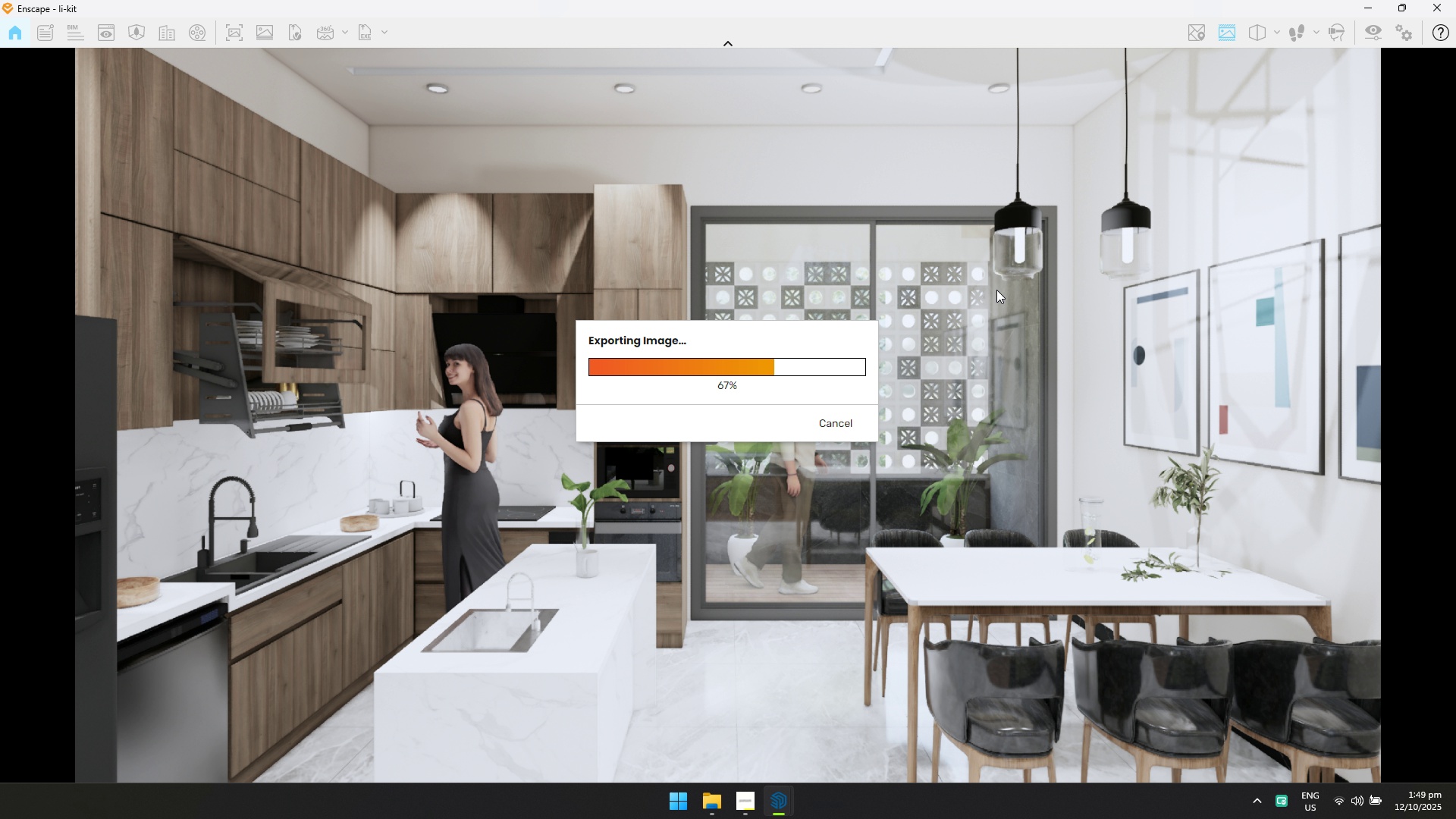 
key(Alt+Tab)
 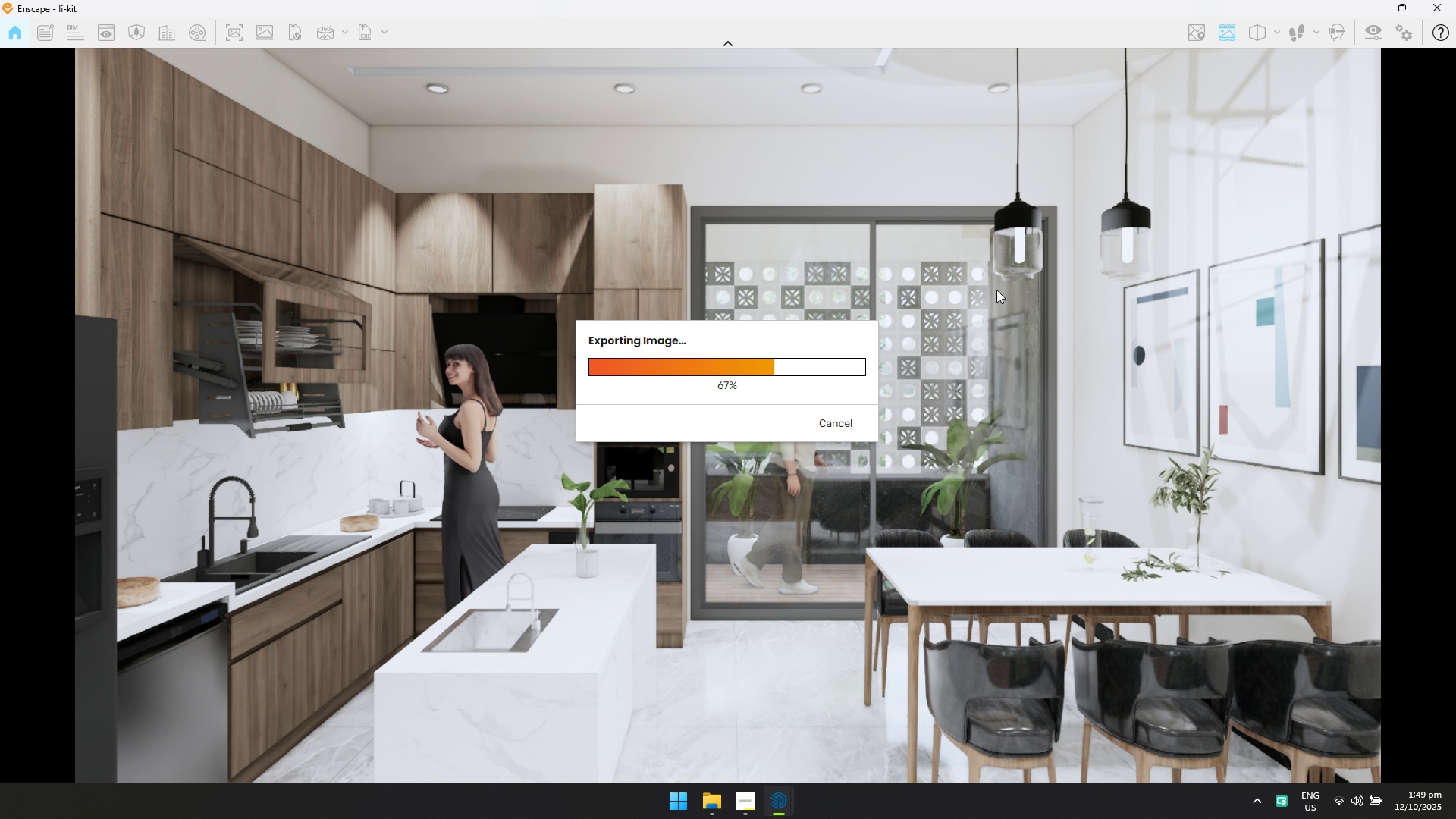 
key(Alt+Tab)
 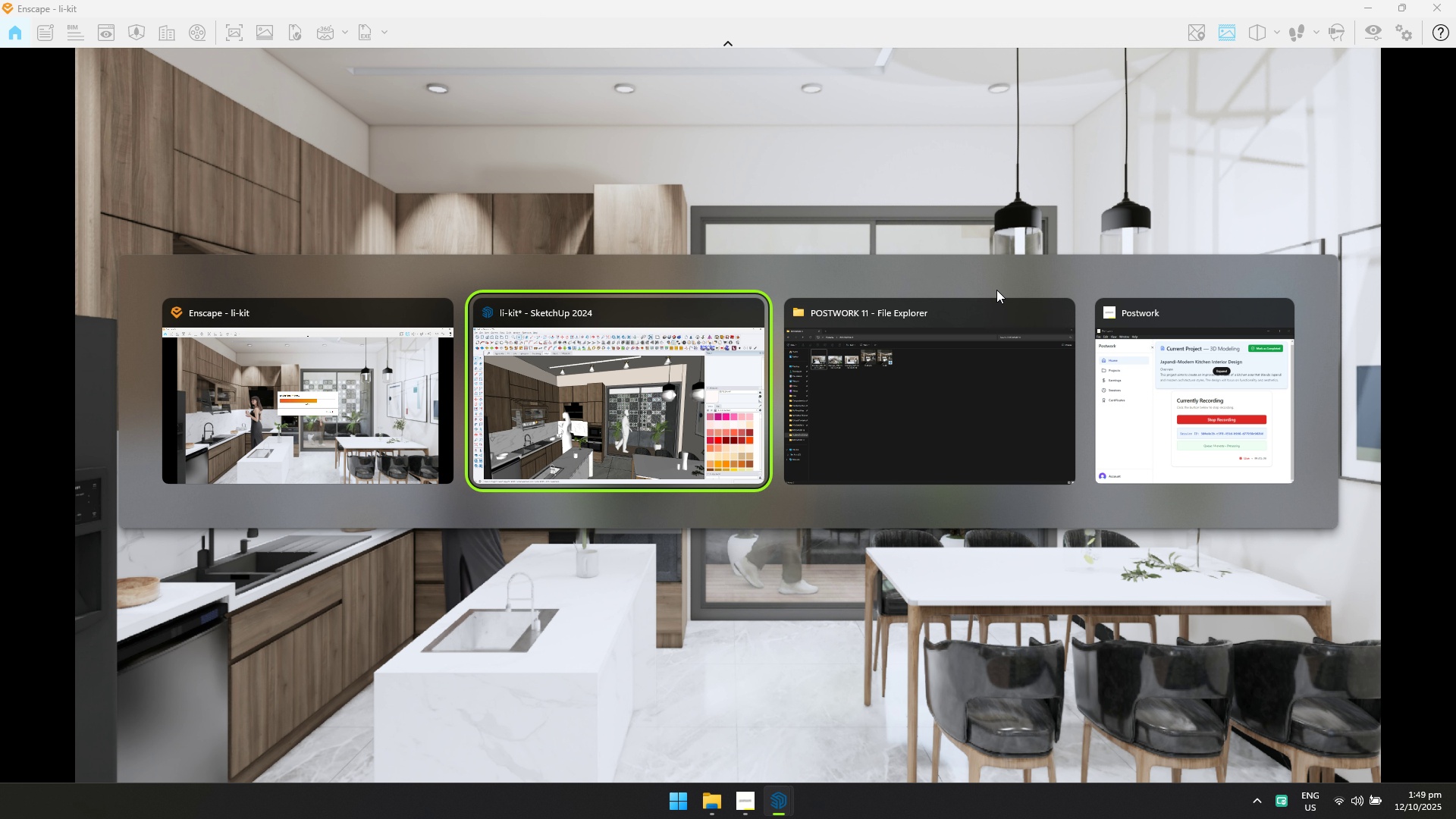 
key(Alt+Tab)
 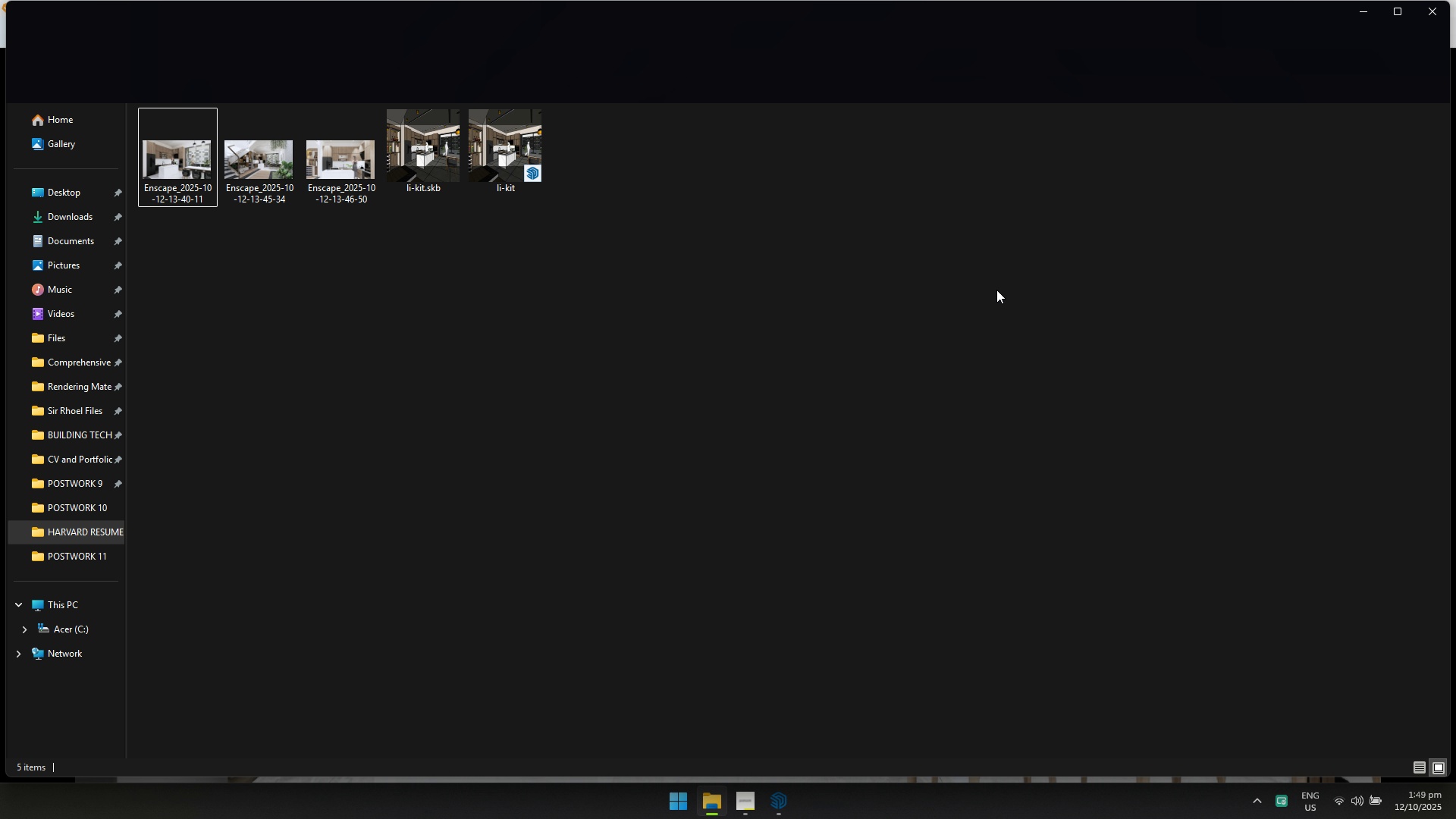 
key(Alt+AltLeft)
 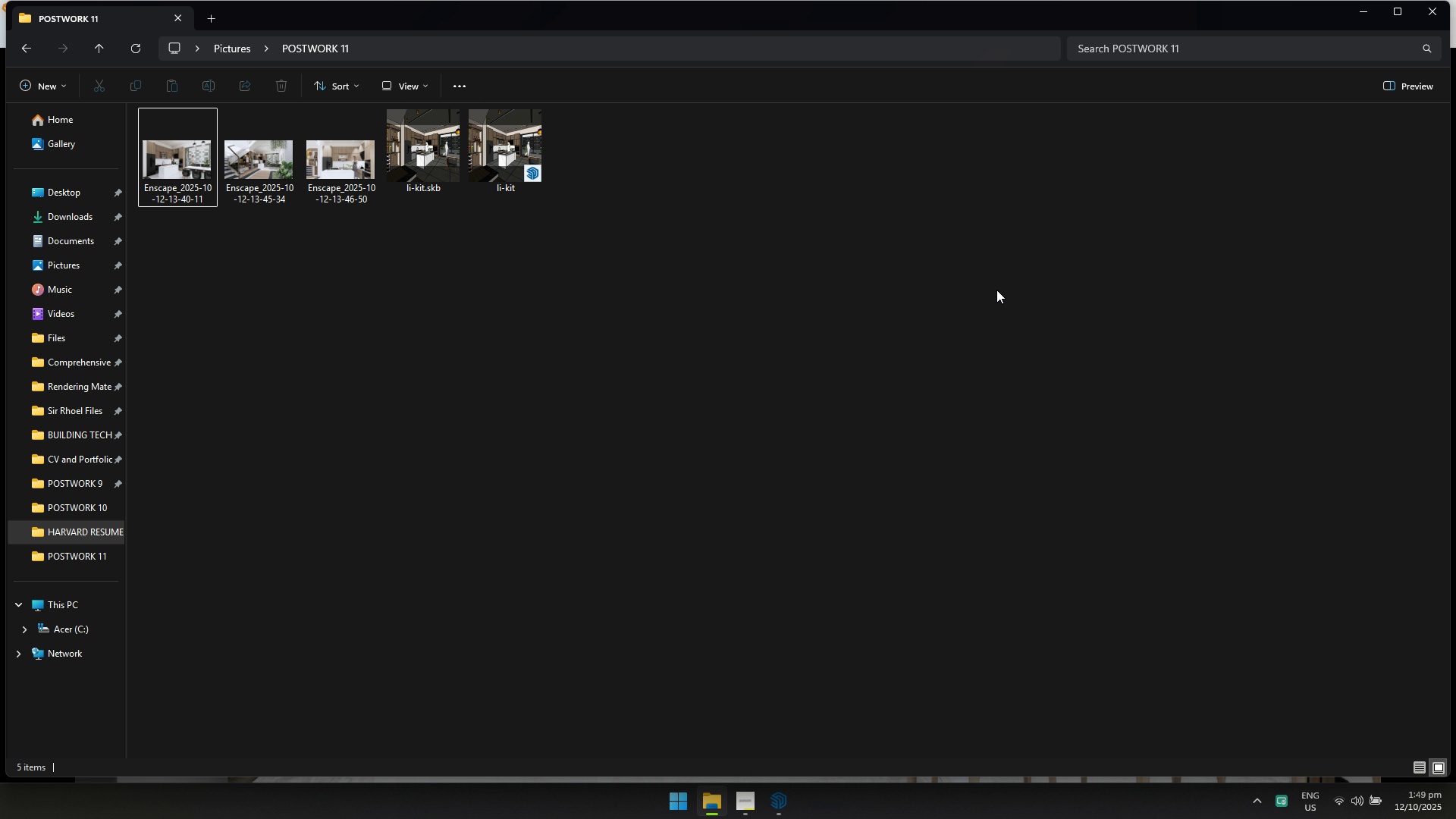 
key(Alt+Tab)
 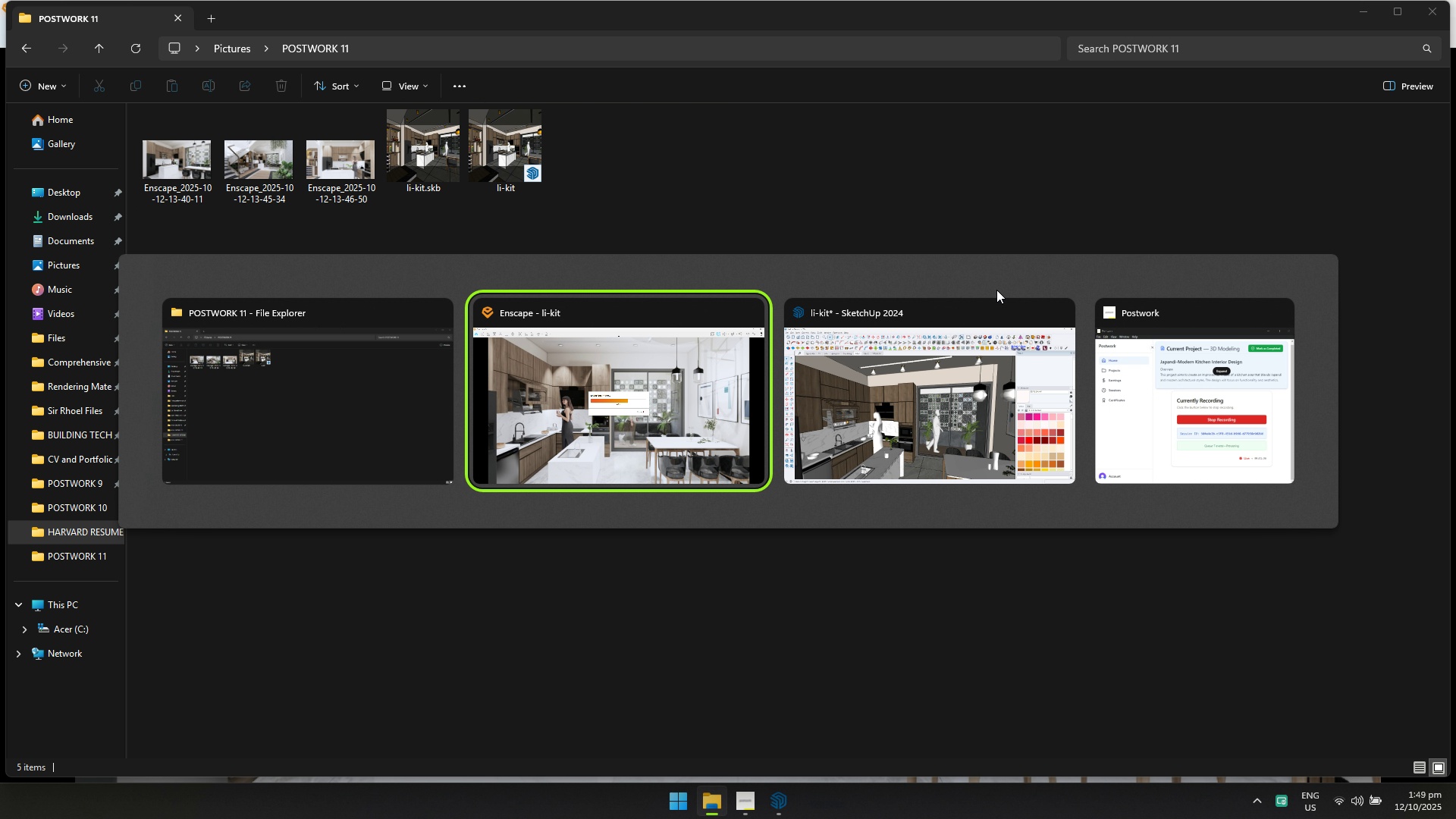 
key(Alt+Tab)
 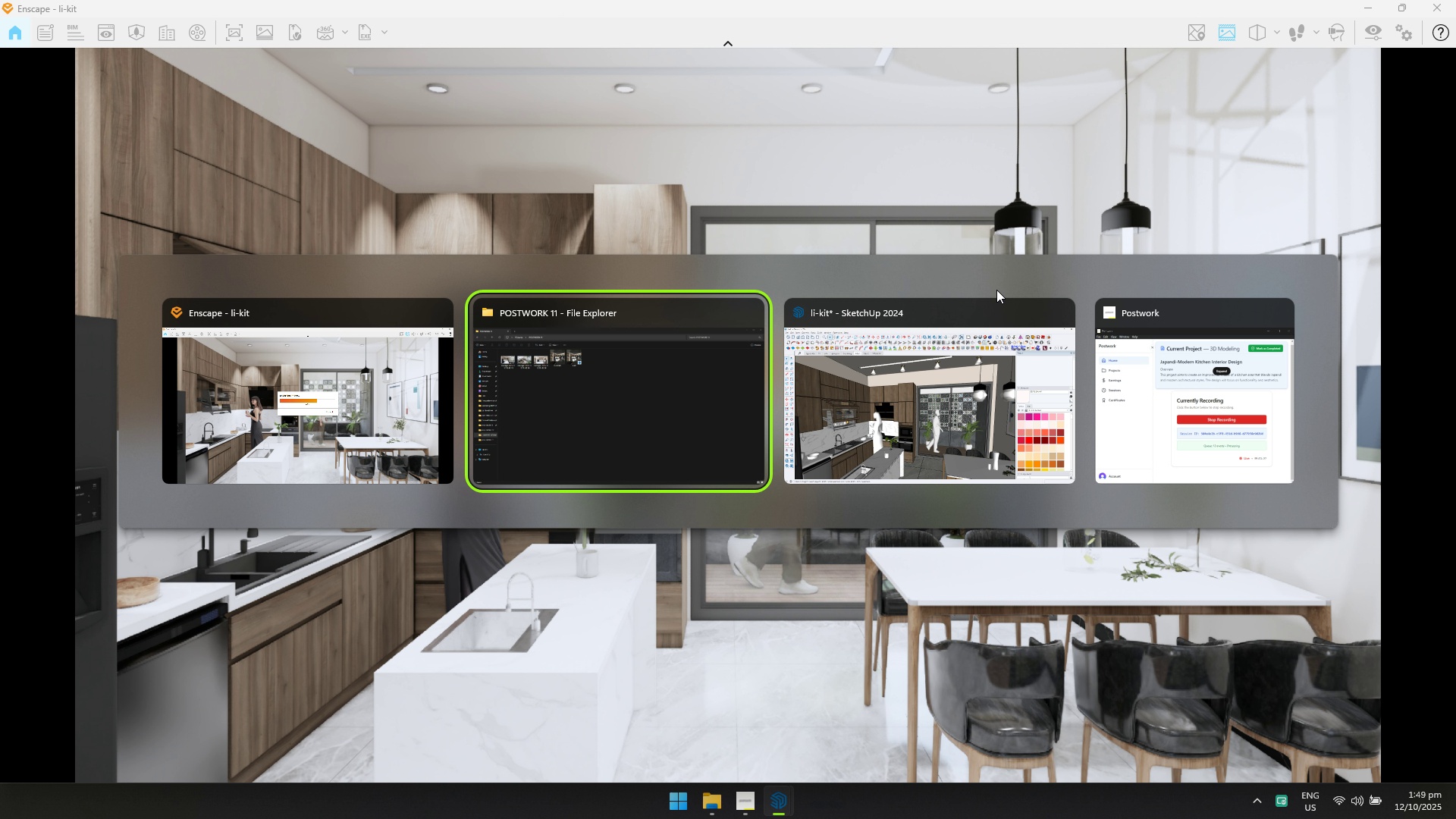 
key(Alt+Tab)
 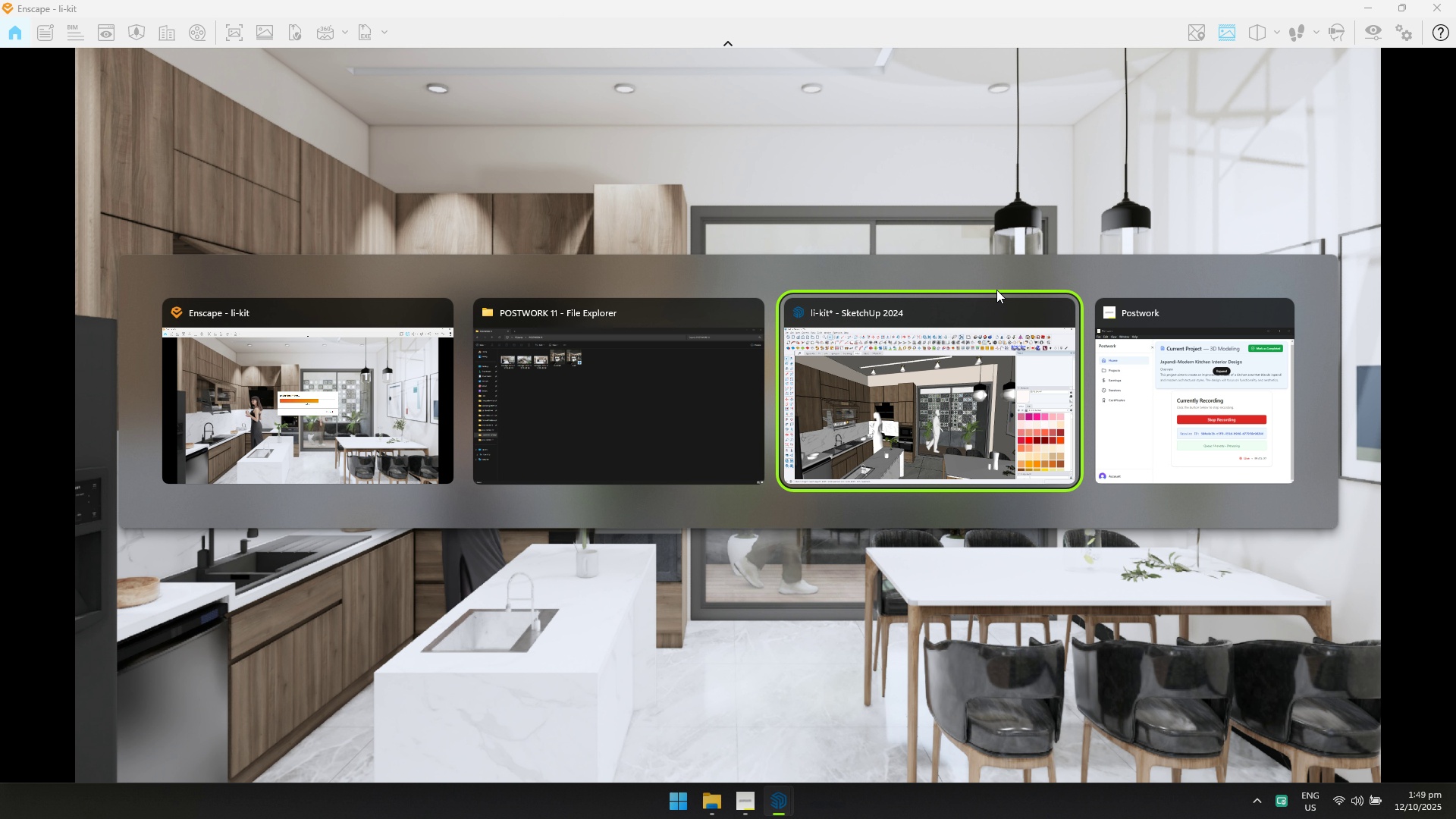 
key(Alt+Tab)